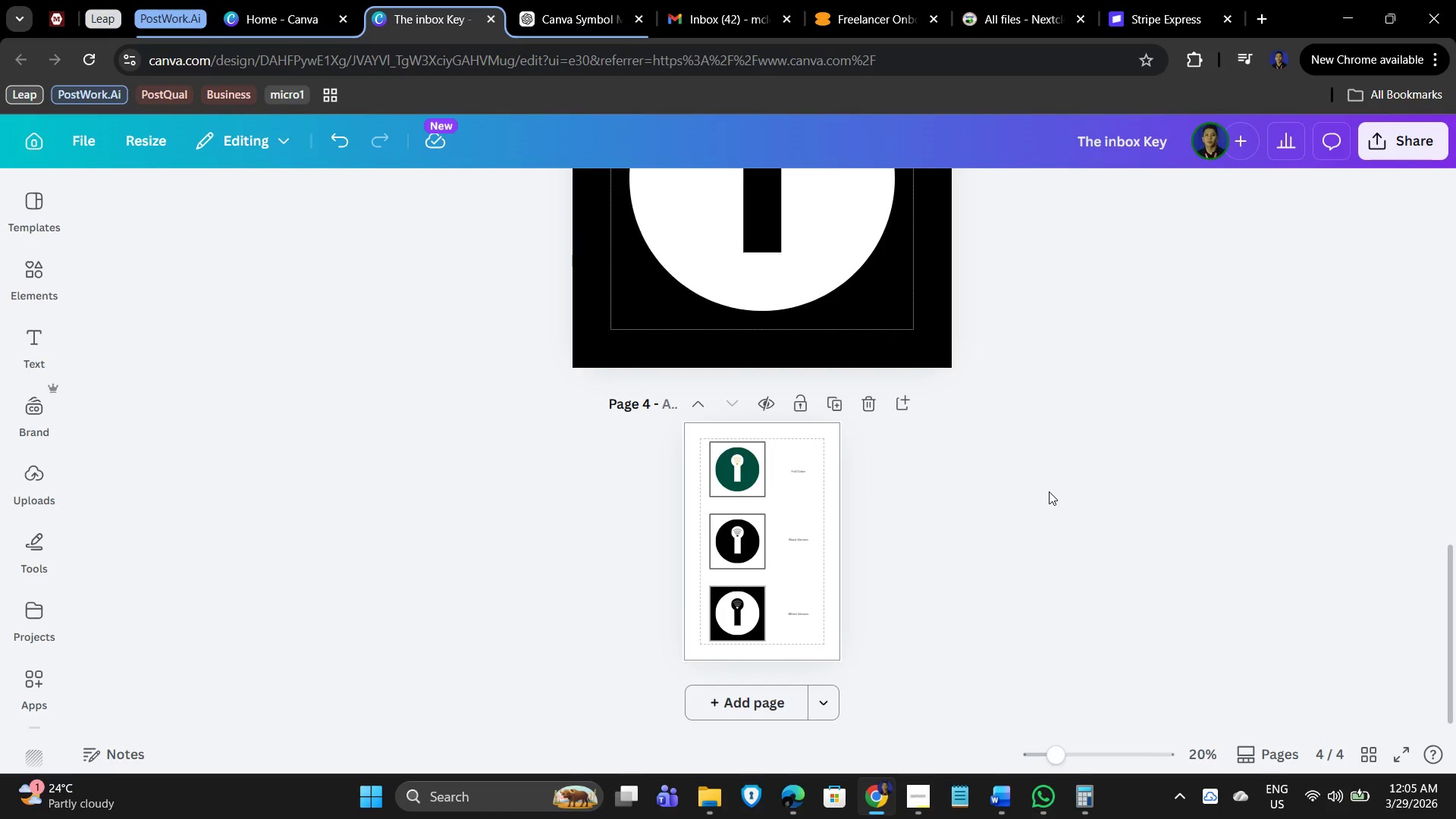 
left_click([920, 795])